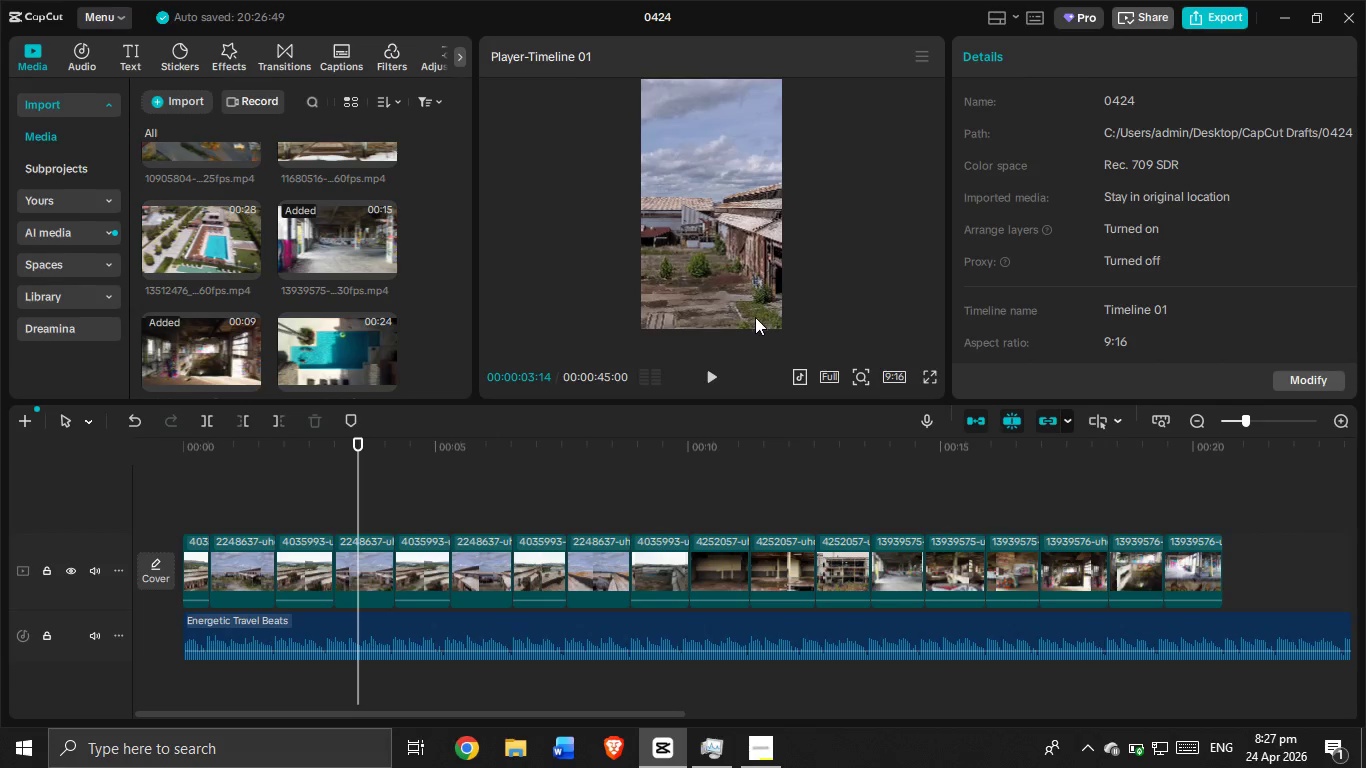 
left_click_drag(start_coordinate=[358, 483], to_coordinate=[118, 494])
 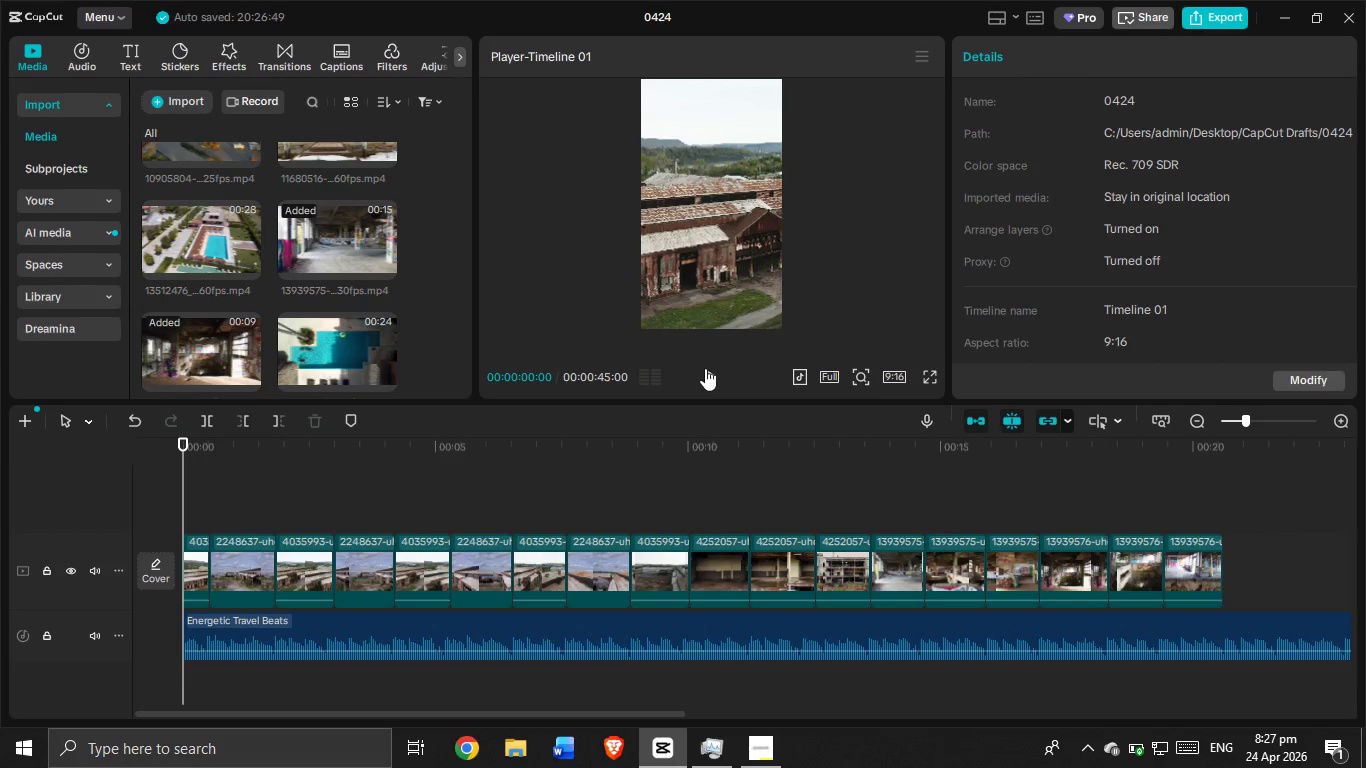 
left_click([705, 368])
 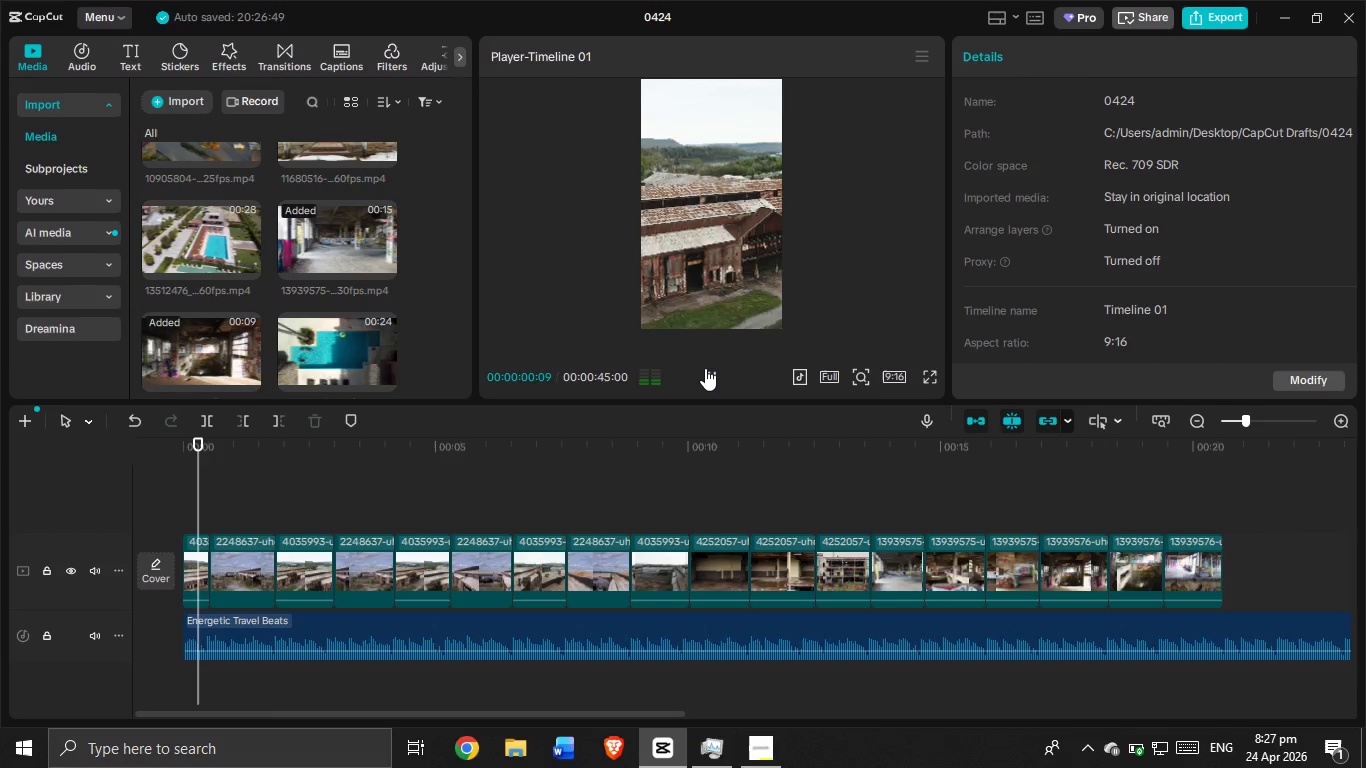 
left_click([705, 368])
 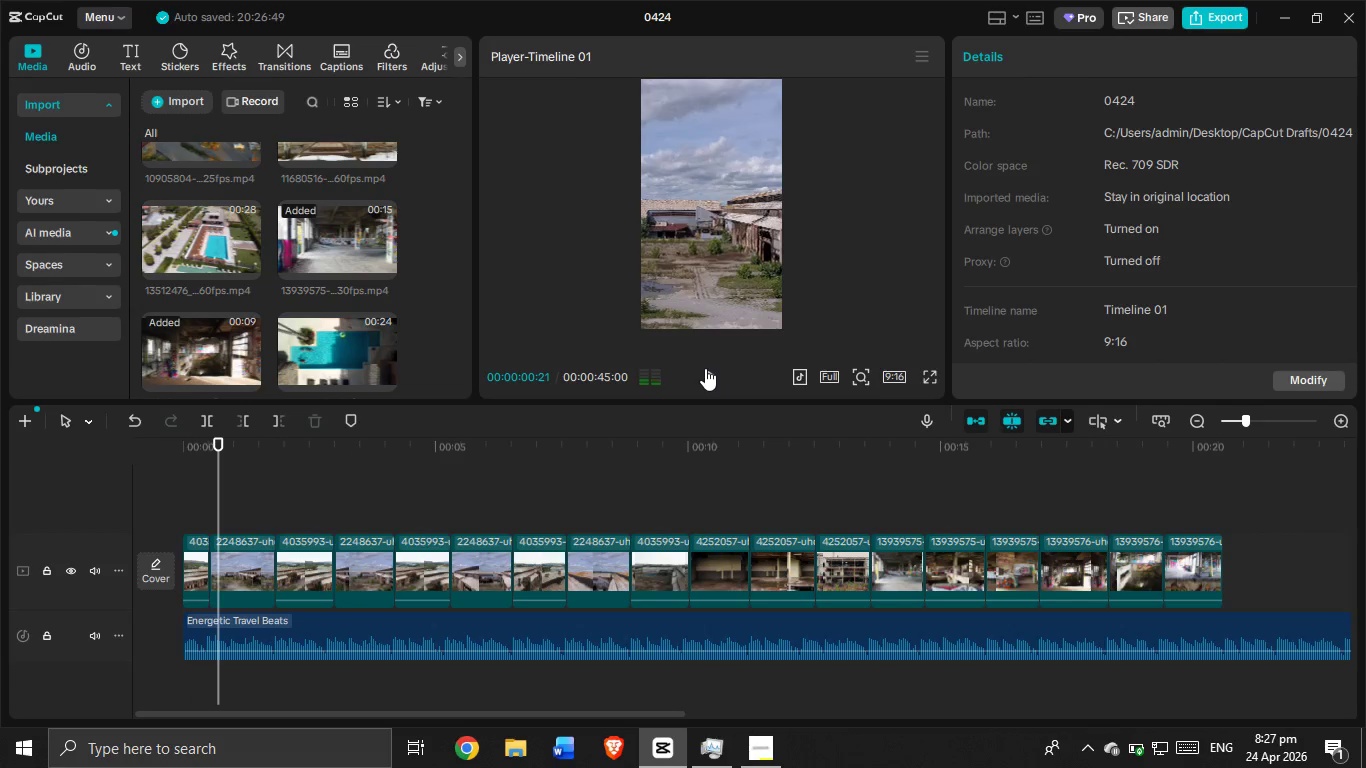 
left_click([708, 367])
 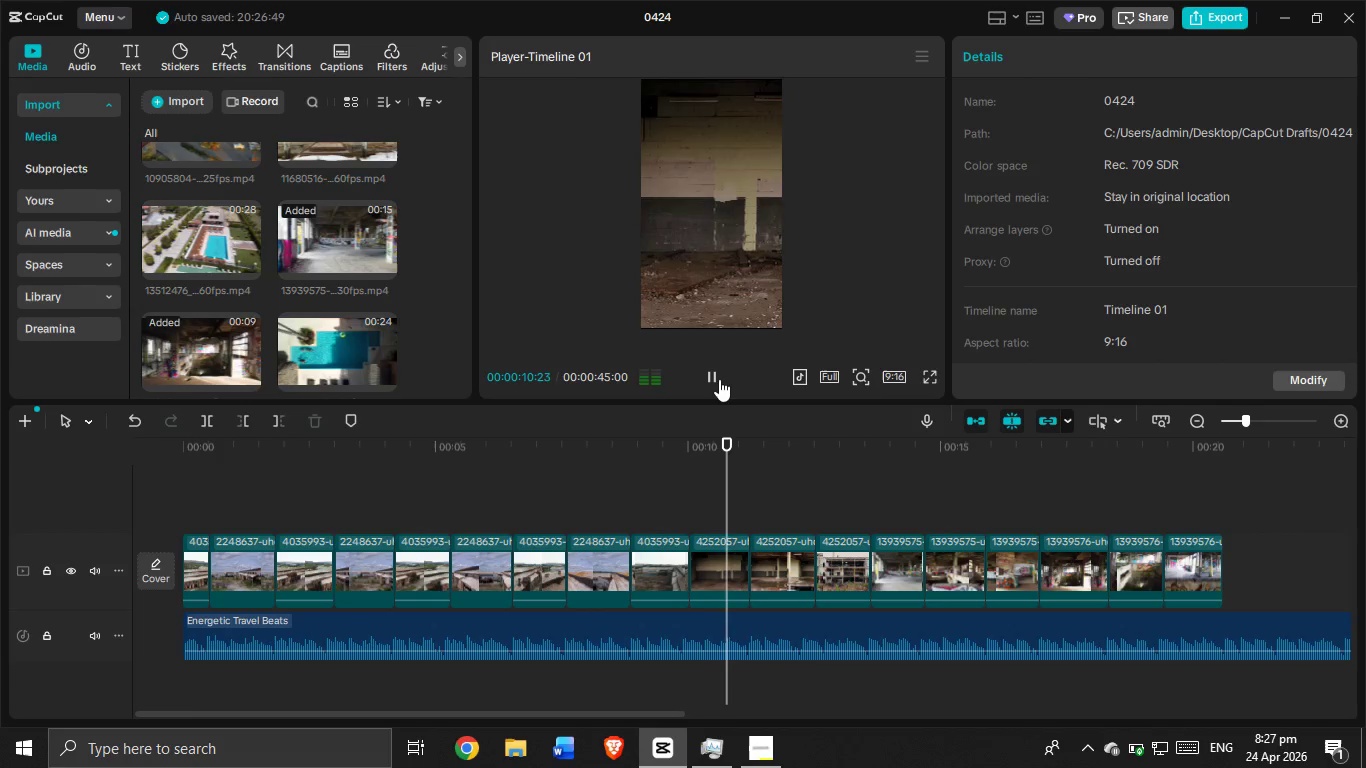 
wait(15.34)
 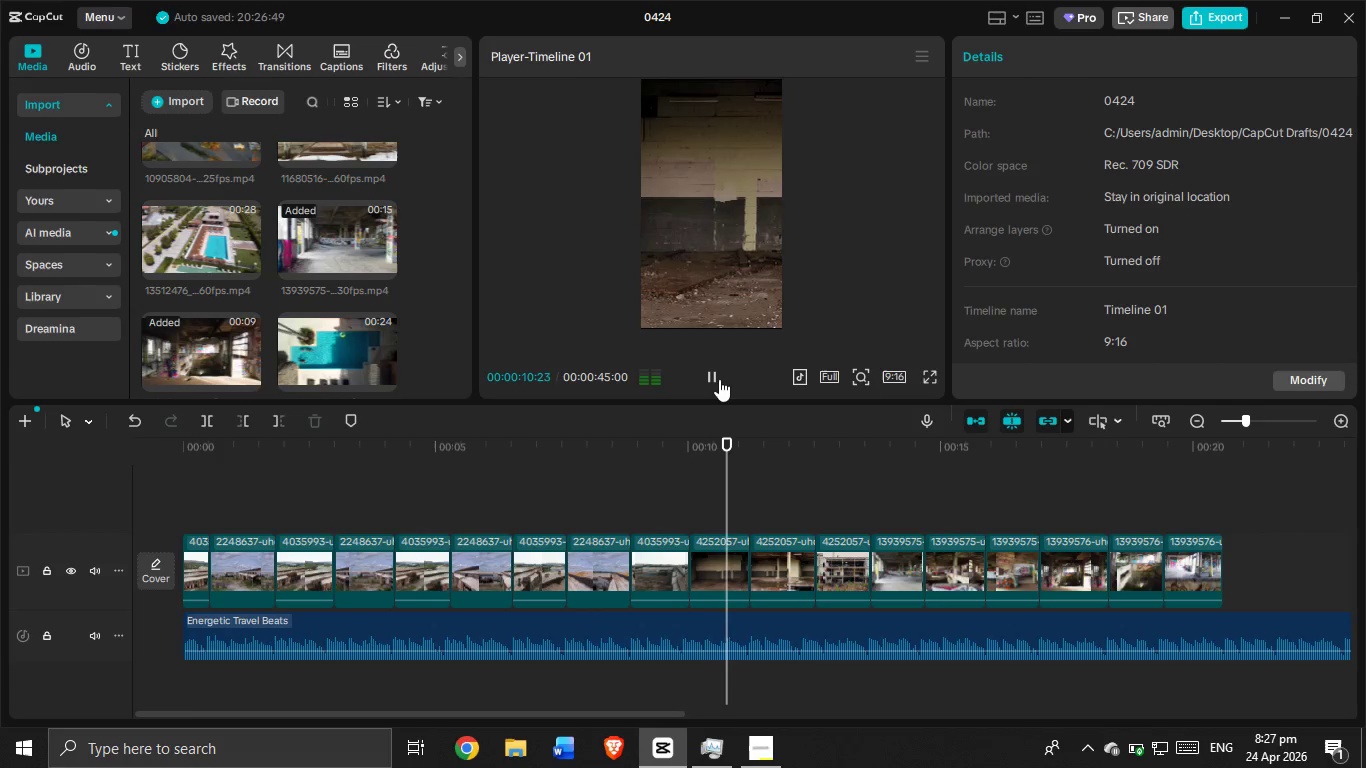 
left_click_drag(start_coordinate=[545, 714], to_coordinate=[765, 744])
 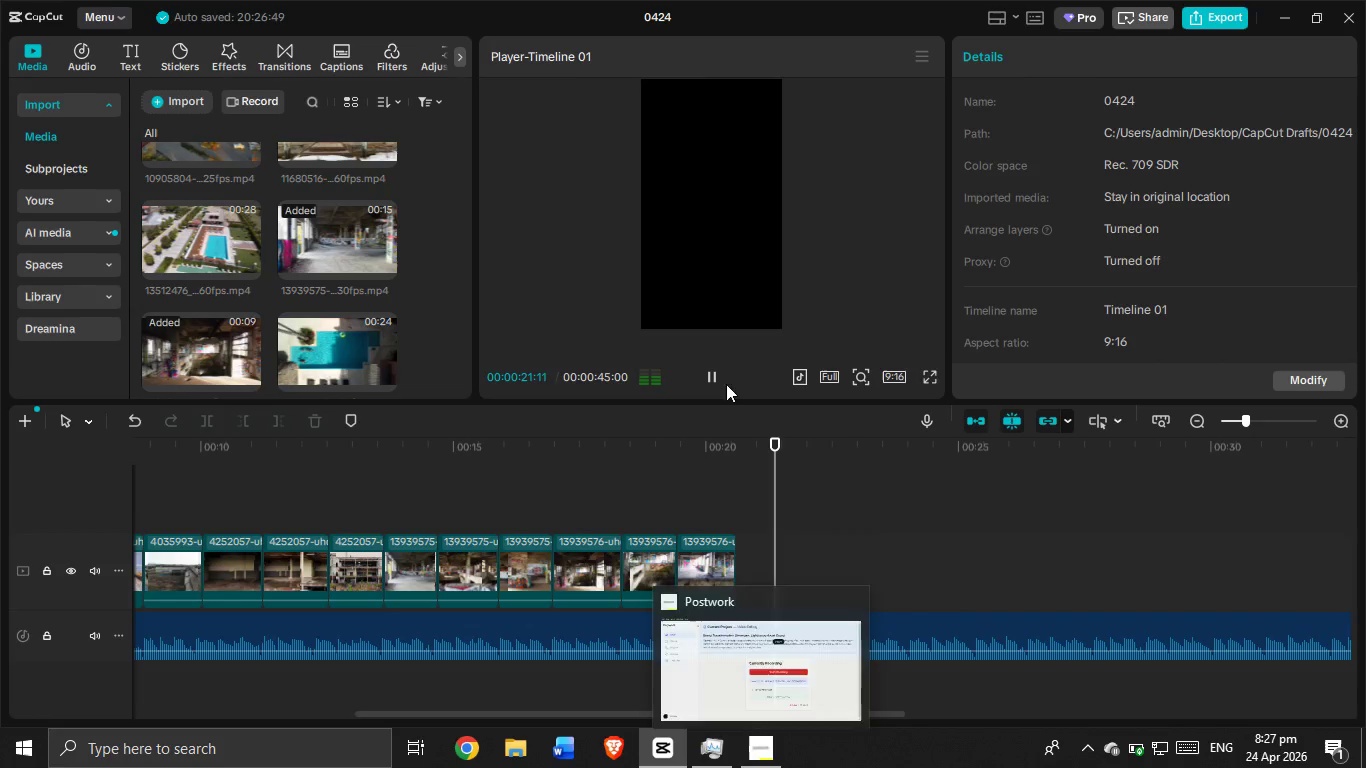 
left_click([719, 375])
 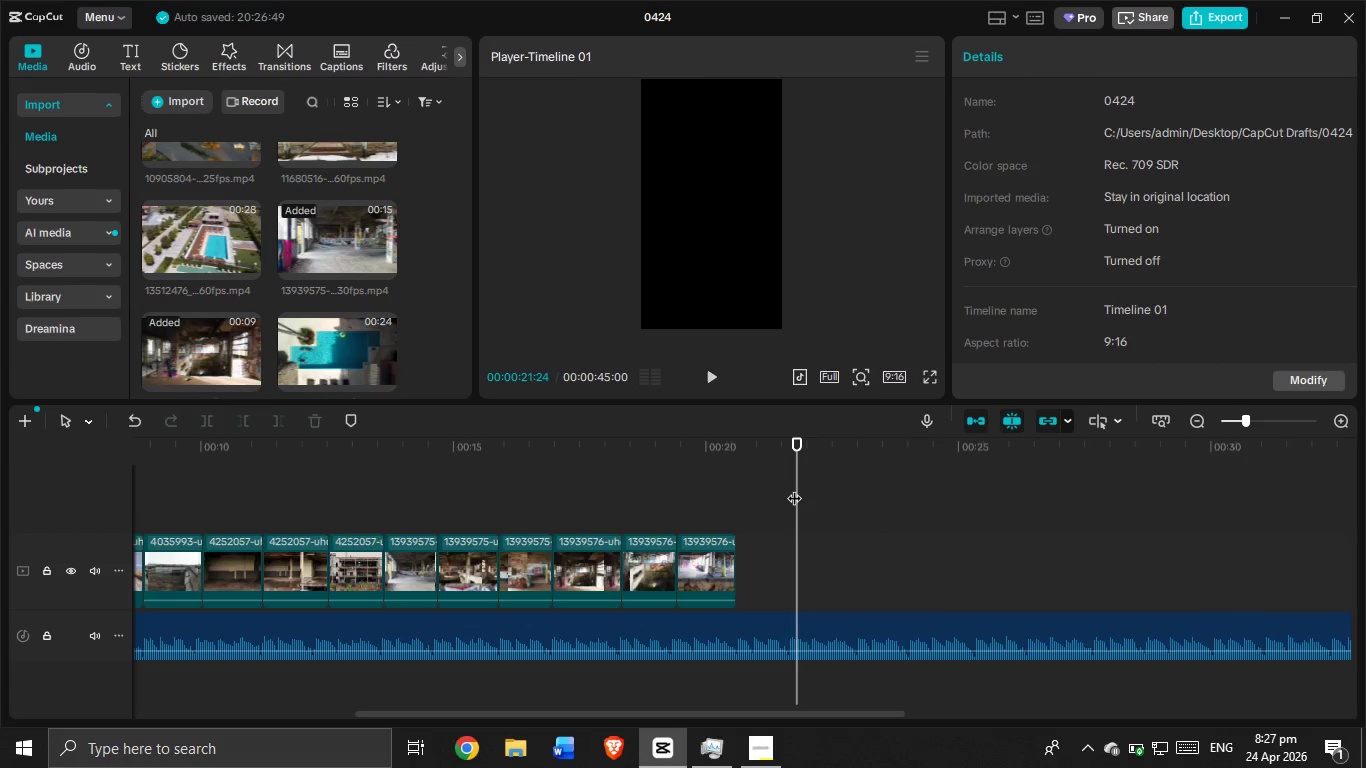 
left_click_drag(start_coordinate=[792, 488], to_coordinate=[733, 512])
 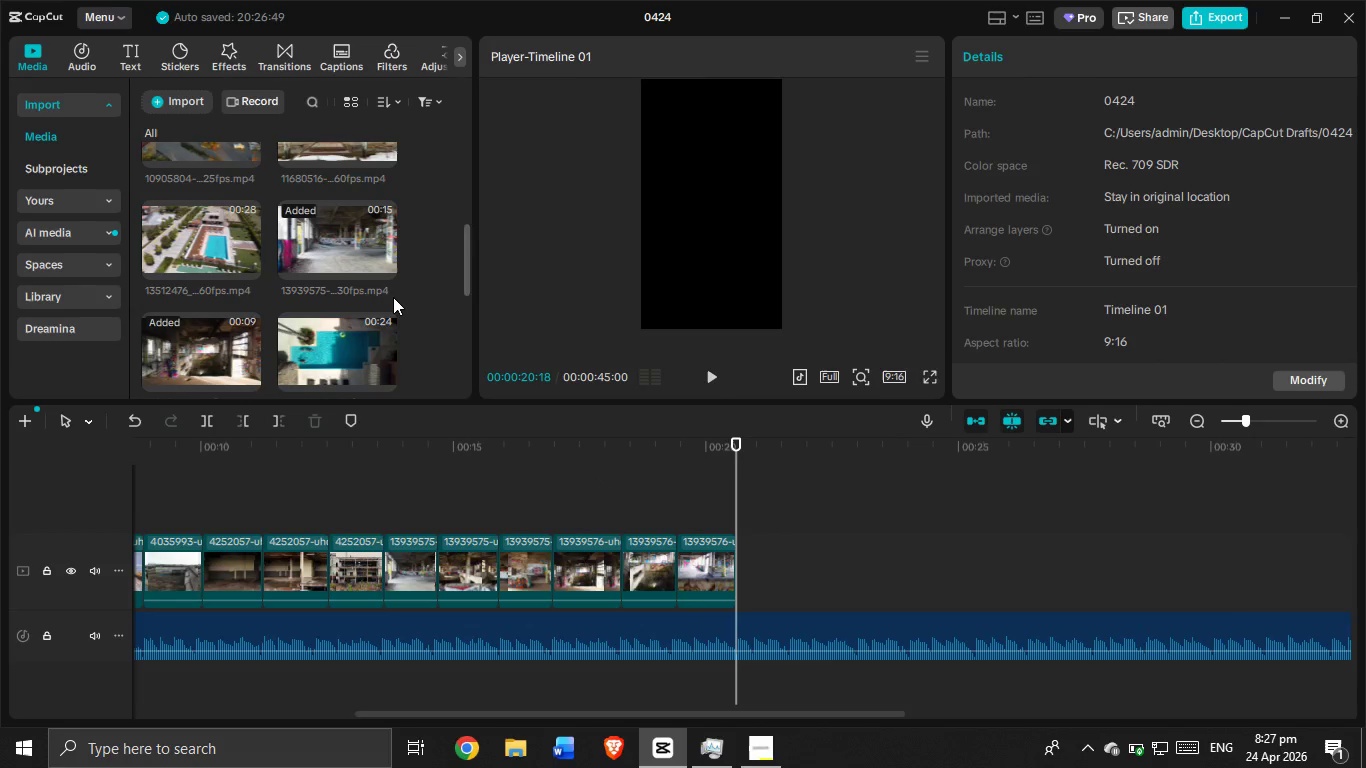 
scroll: coordinate [390, 293], scroll_direction: down, amount: 1.0
 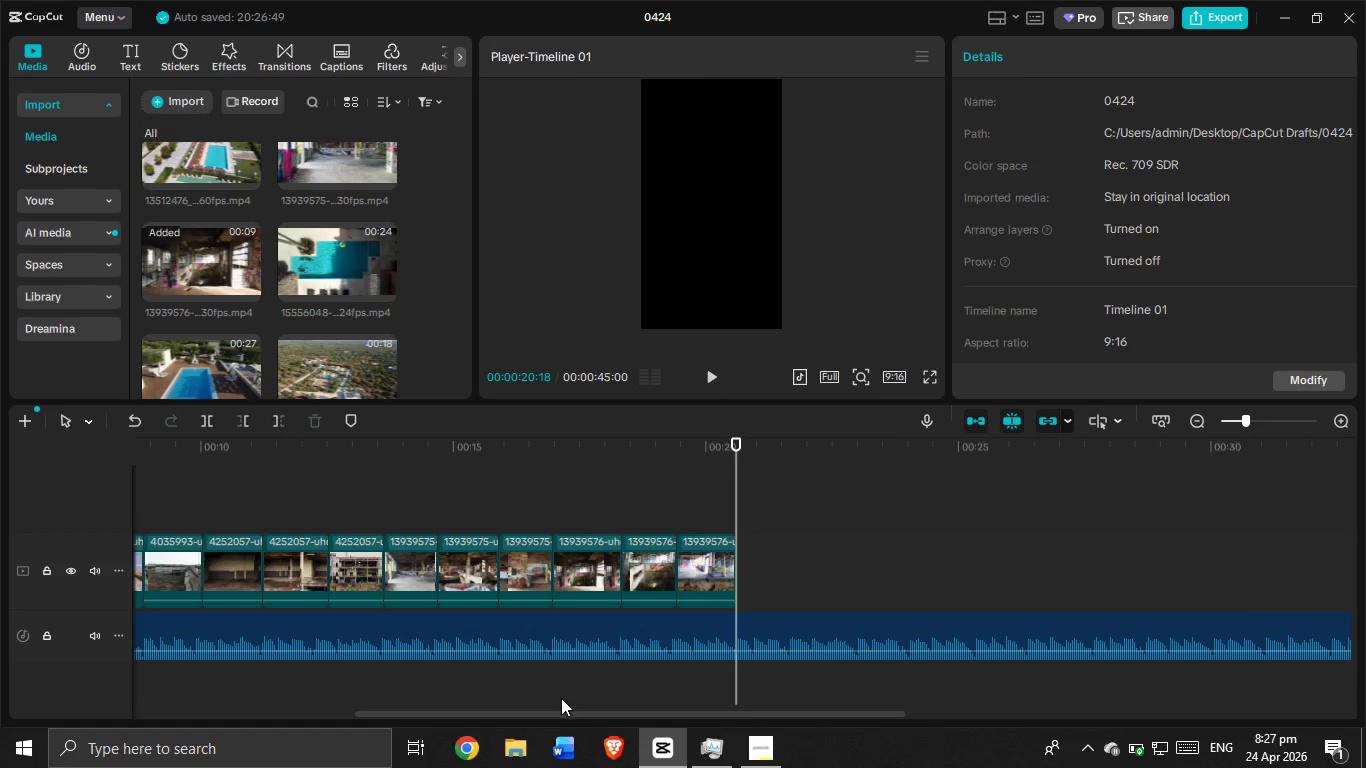 
left_click_drag(start_coordinate=[553, 712], to_coordinate=[285, 694])
 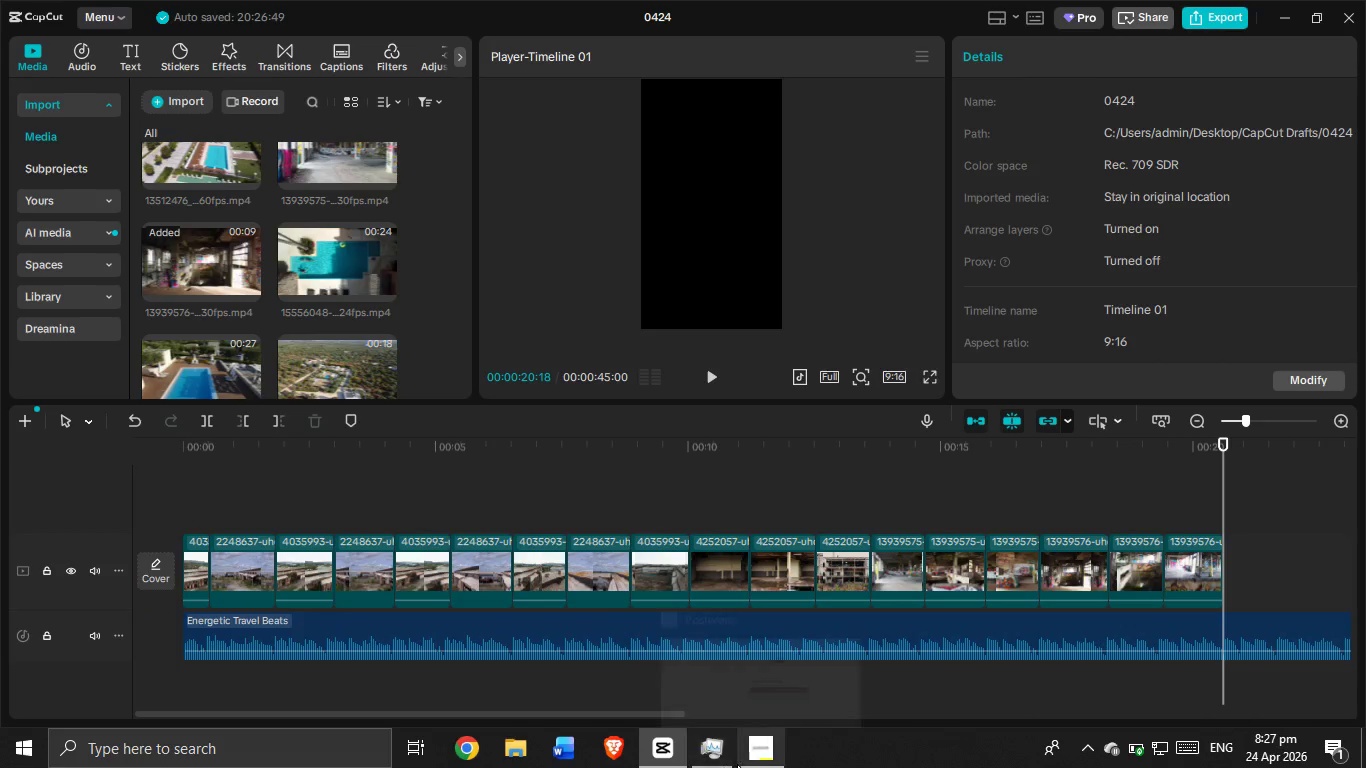 
left_click([757, 761])